 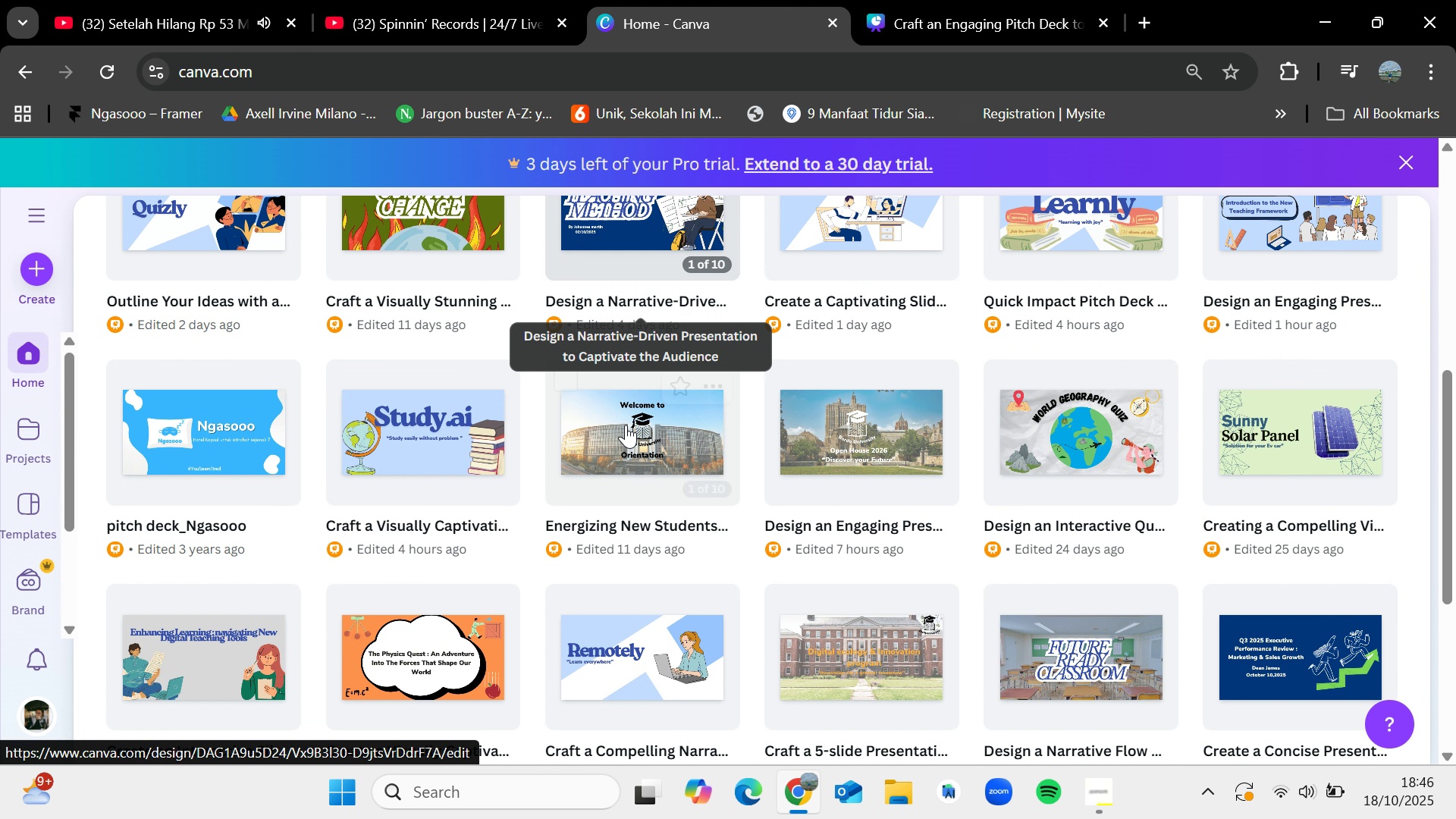 
left_click([443, 521])
 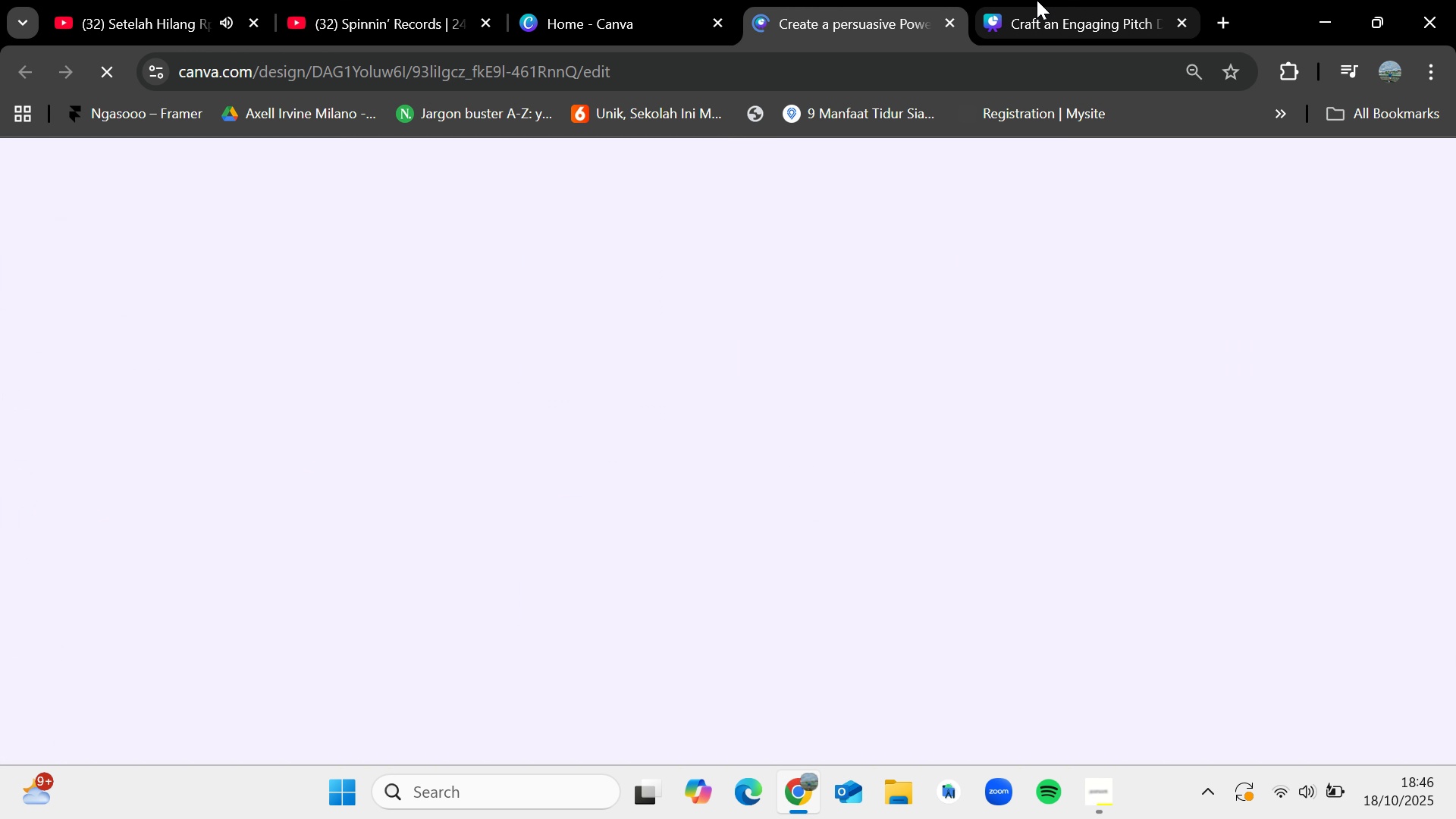 
left_click([1037, 0])
 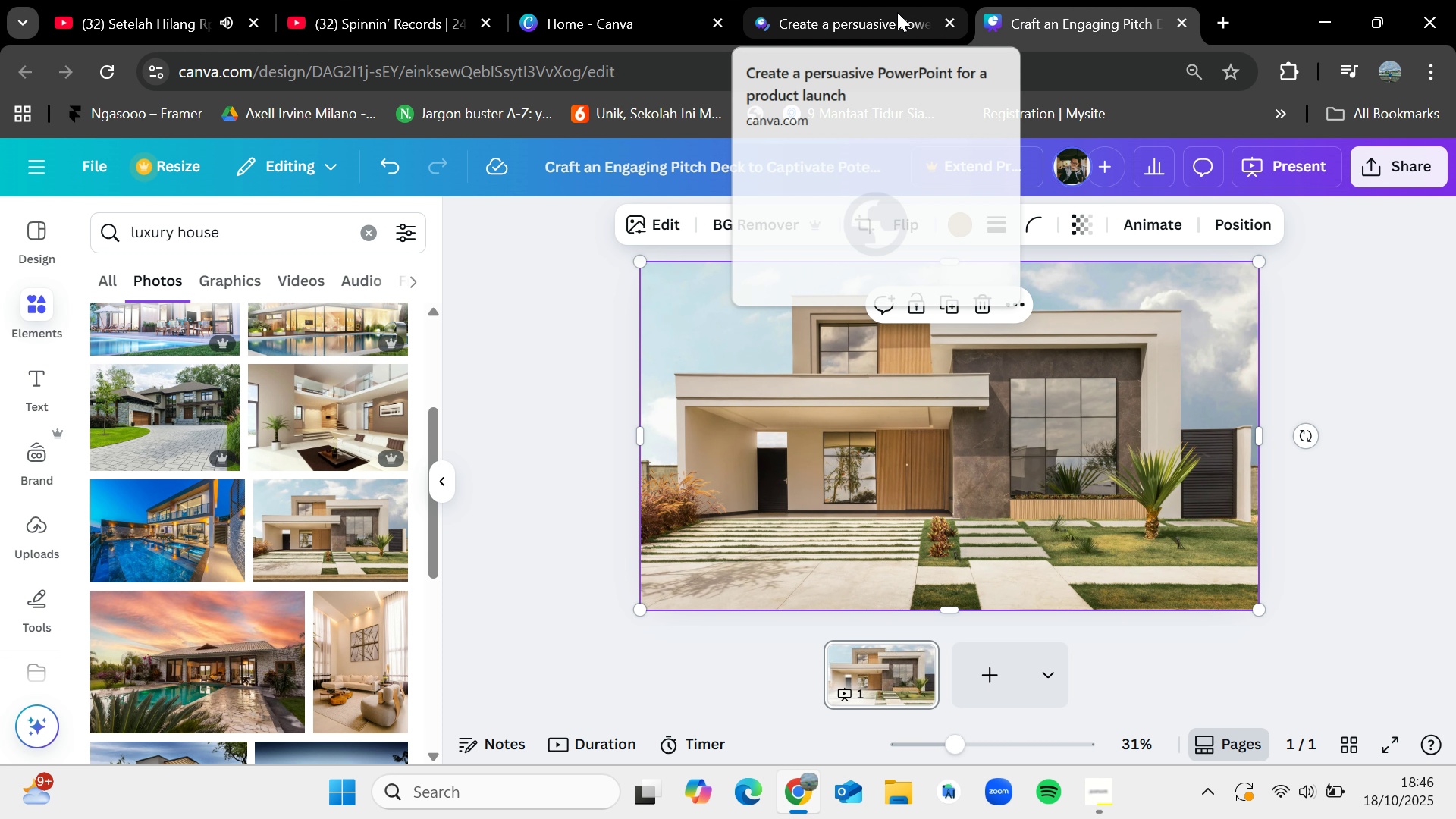 
left_click([897, 12])
 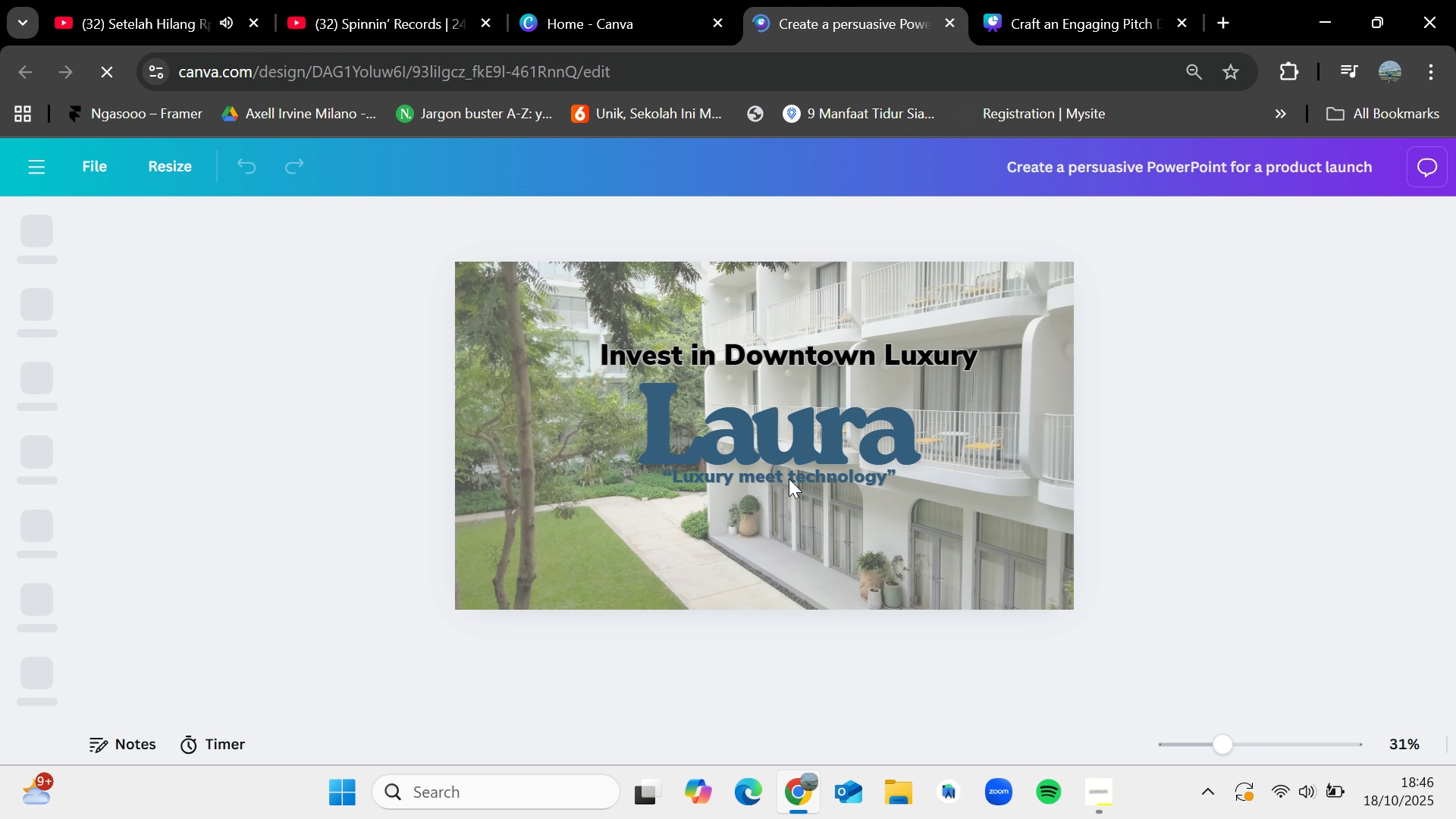 
left_click([793, 437])
 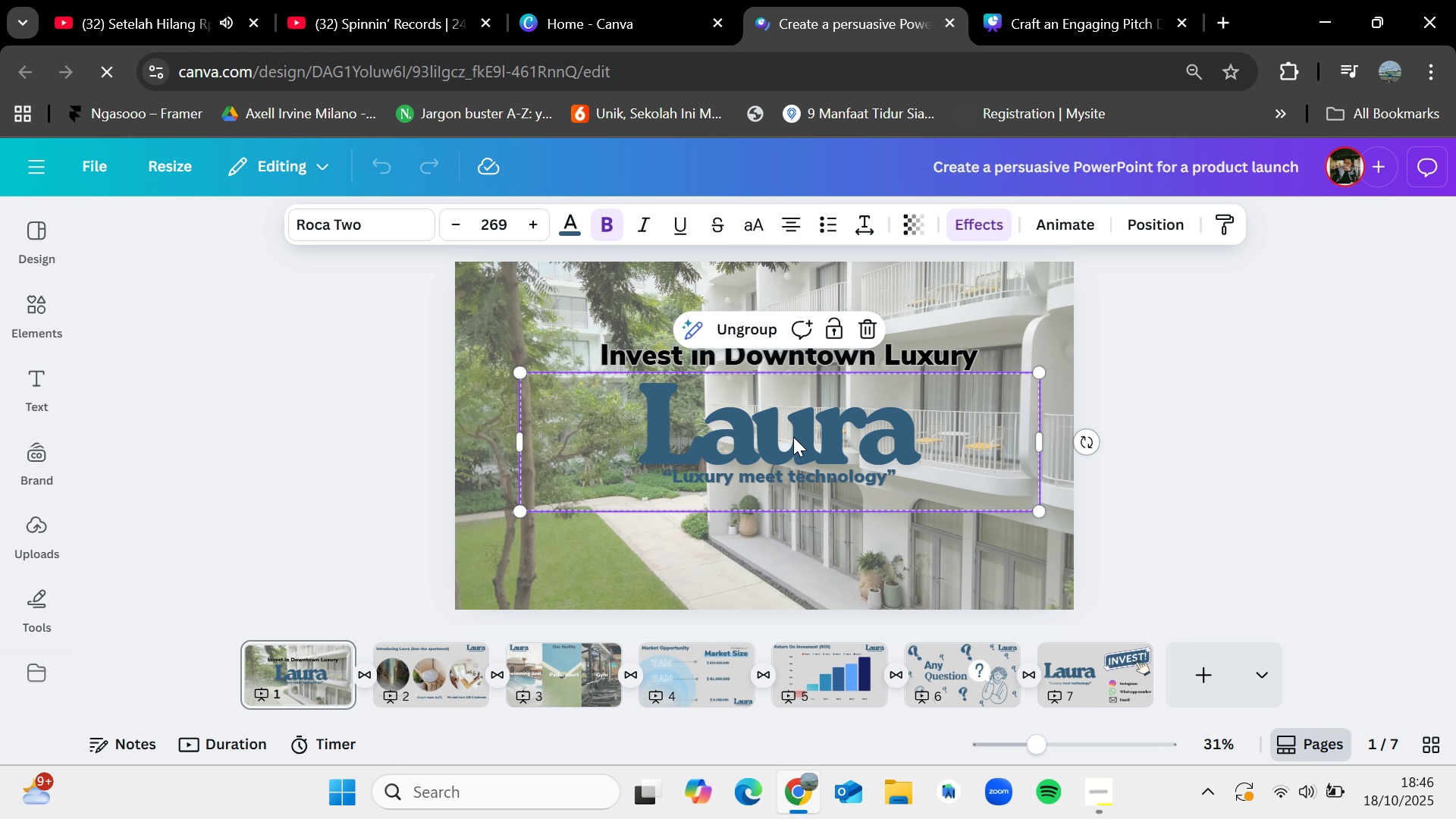 
key(Control+C)
 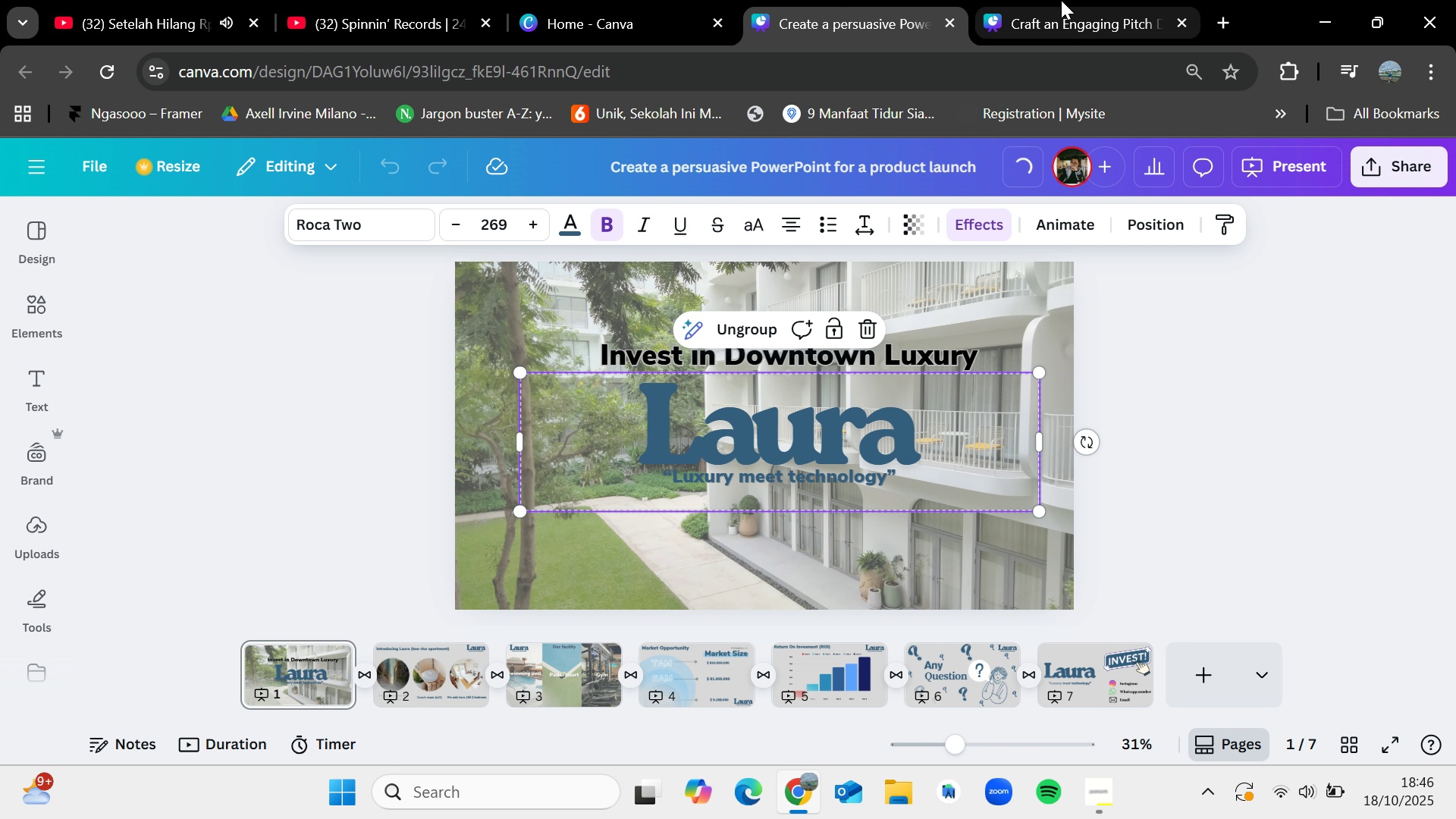 
left_click([1061, 0])
 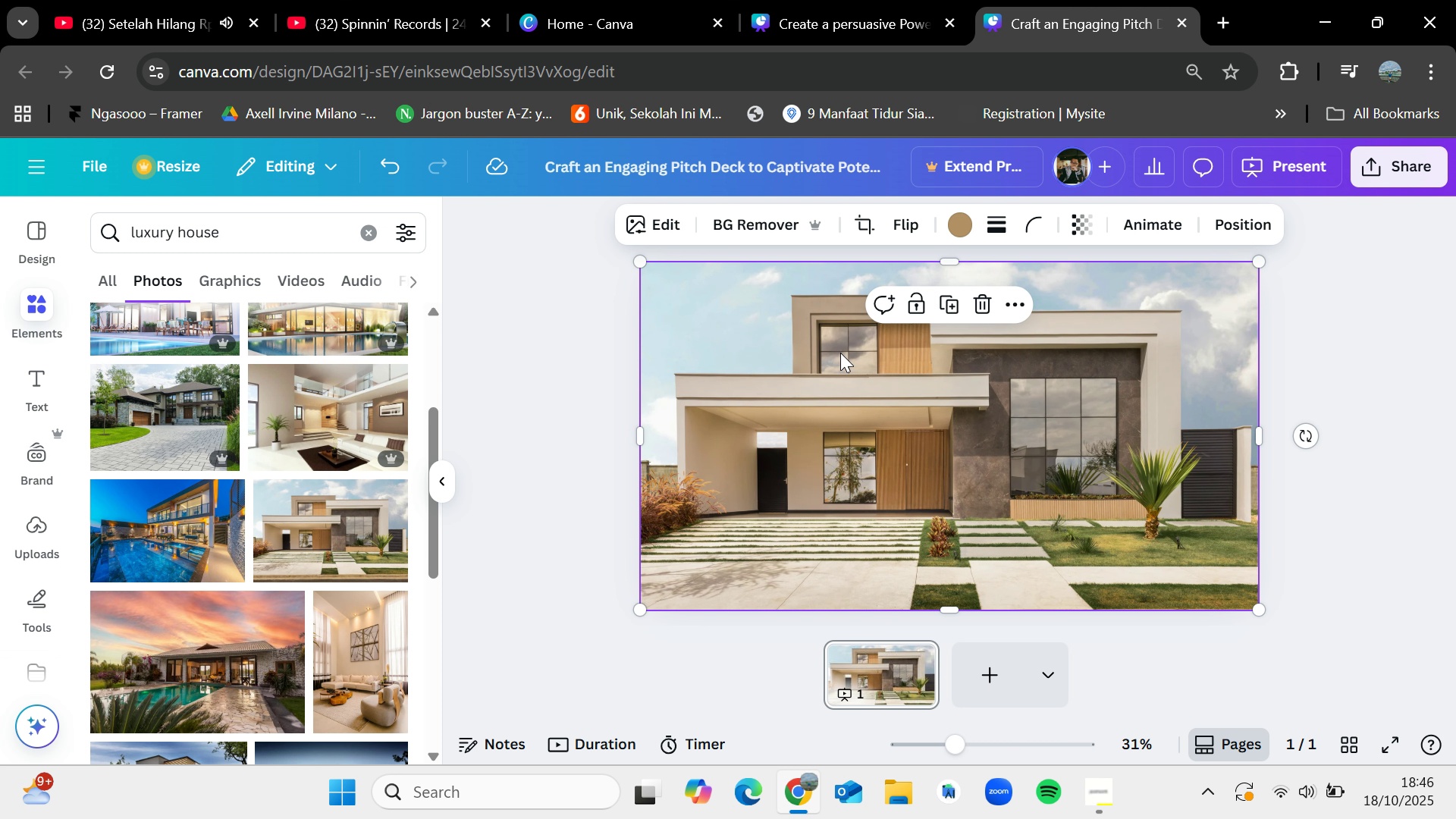 
key(Control+V)
 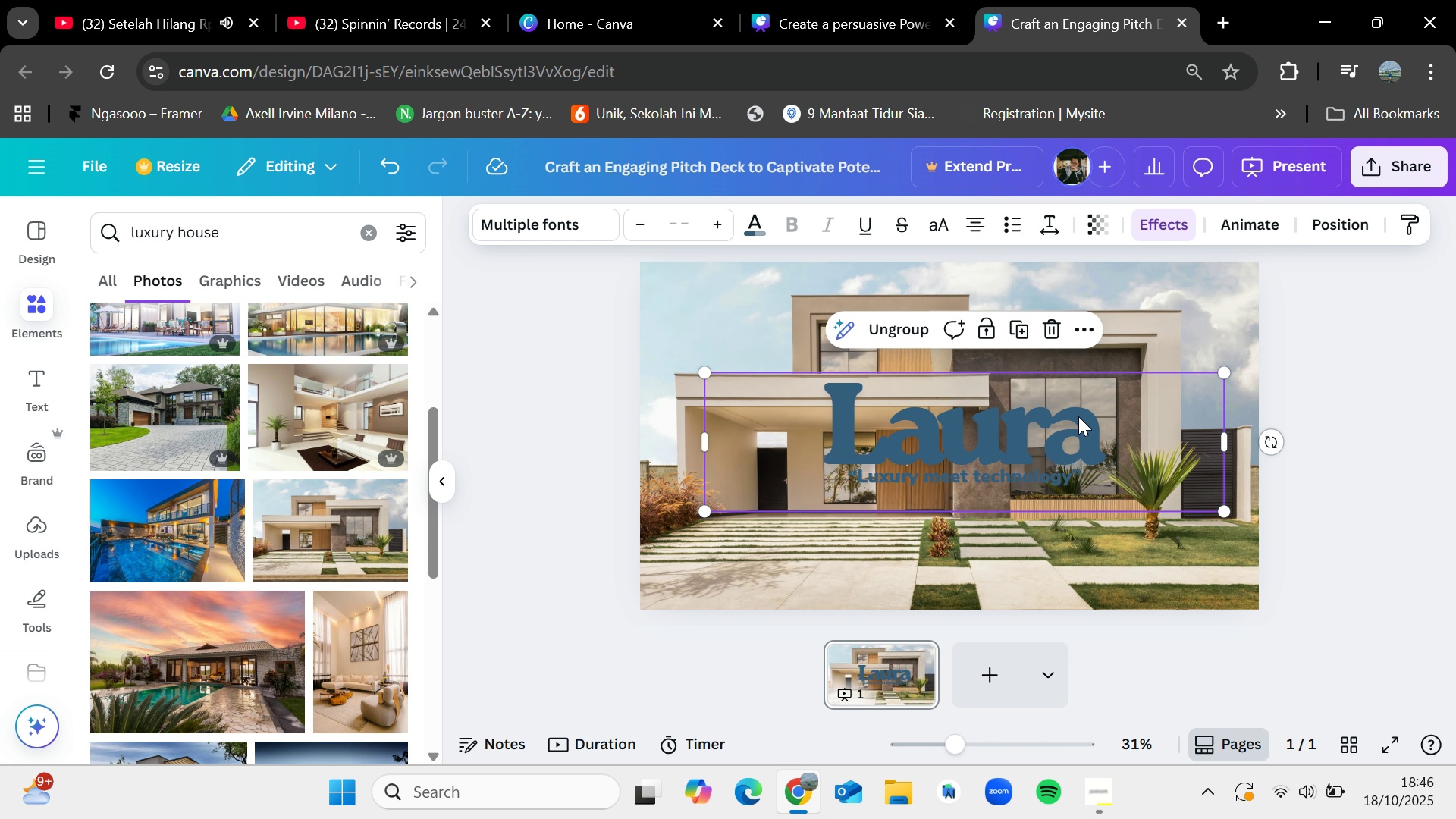 
left_click([1160, 318])
 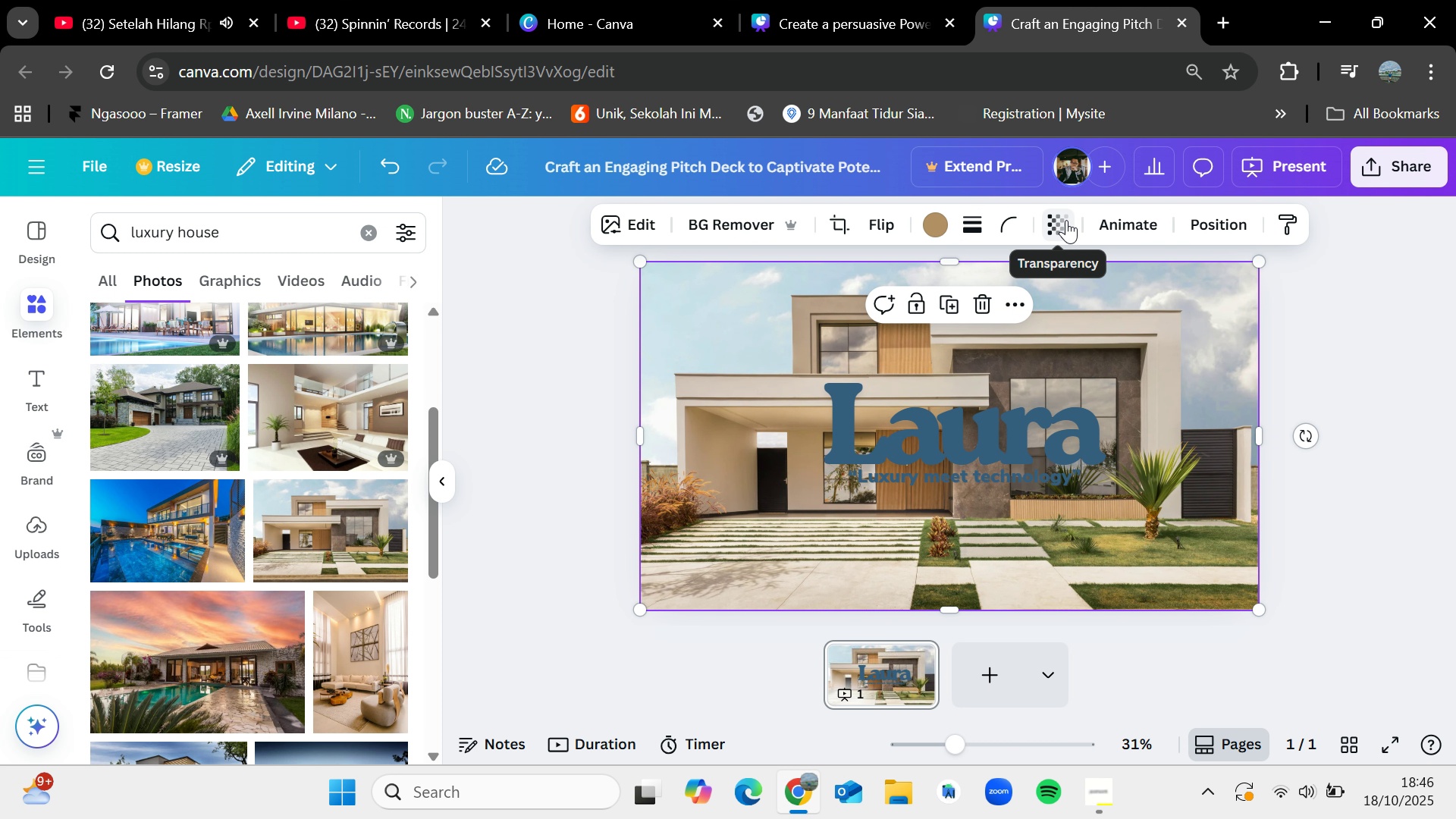 
left_click([1066, 220])
 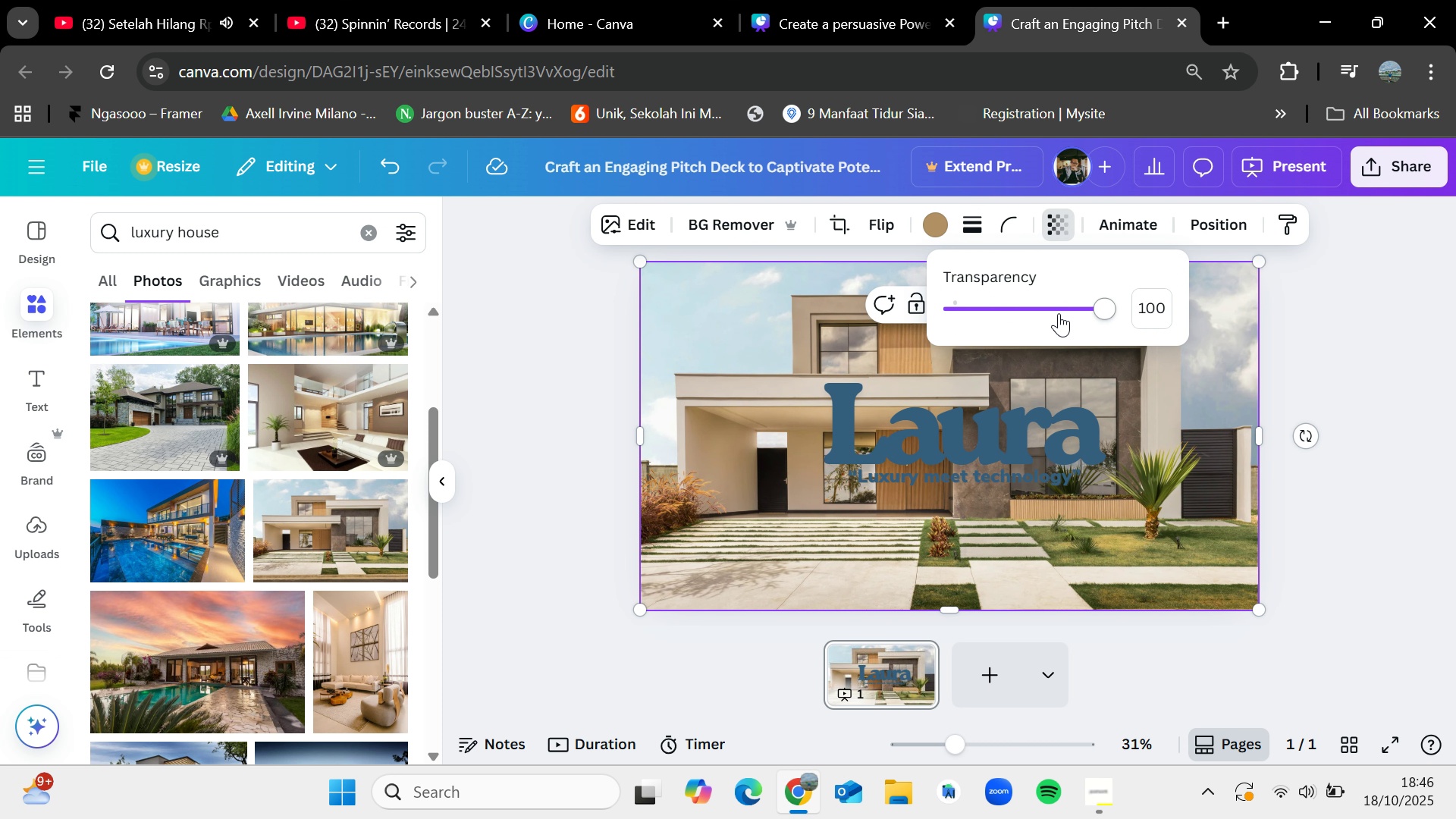 
left_click_drag(start_coordinate=[1059, 308], to_coordinate=[1035, 304])
 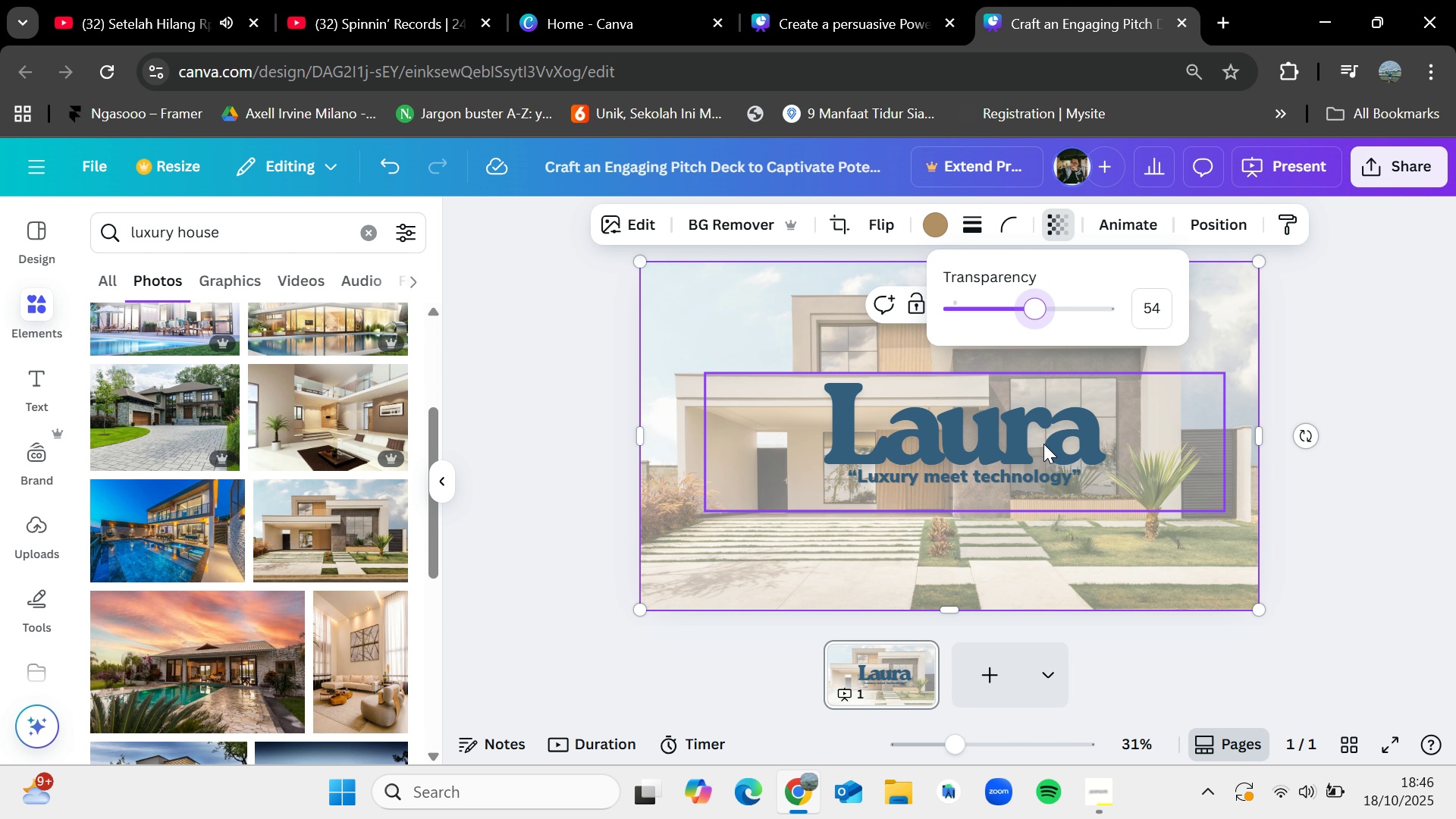 
double_click([1043, 444])
 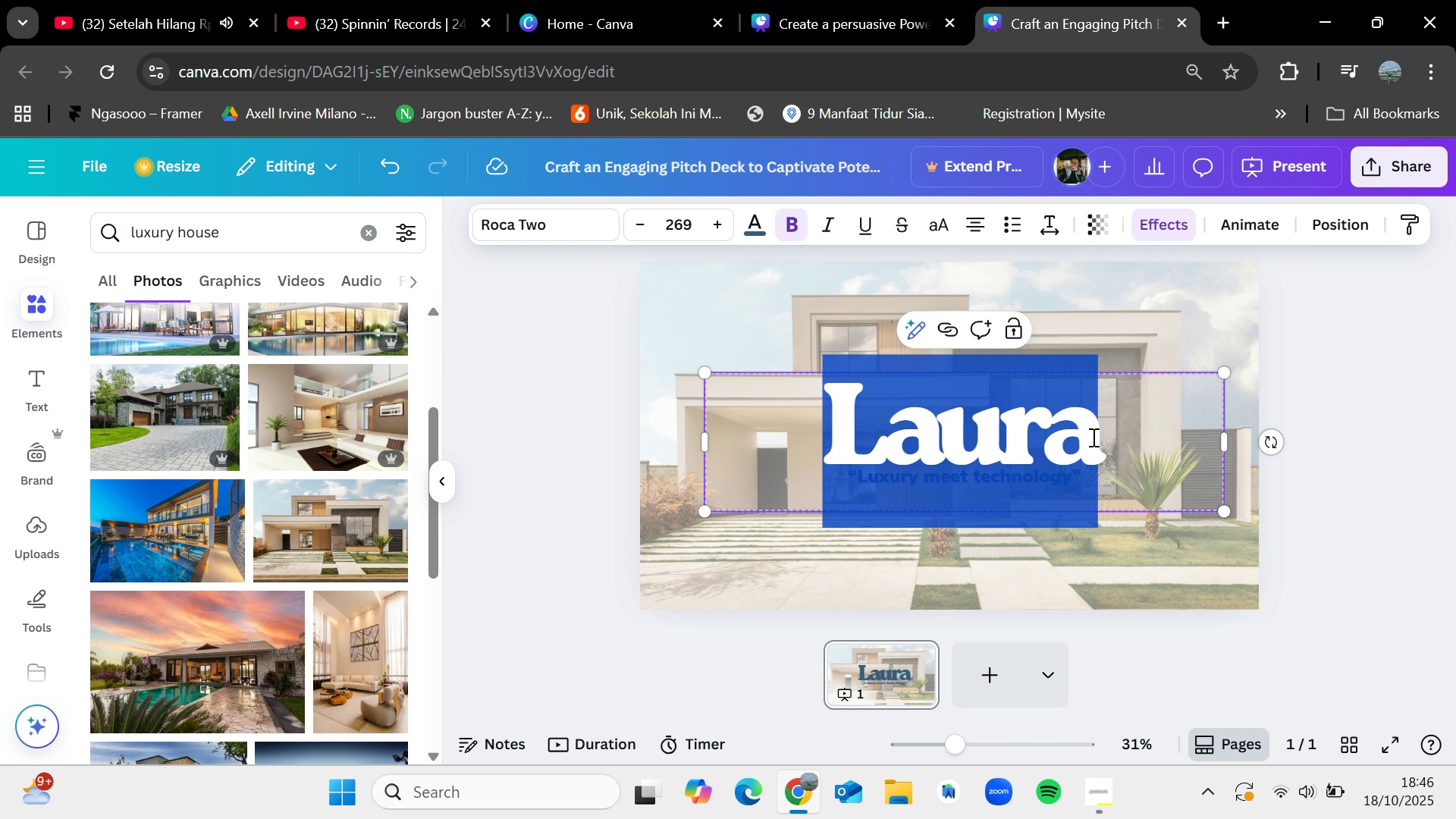 
left_click([1092, 437])
 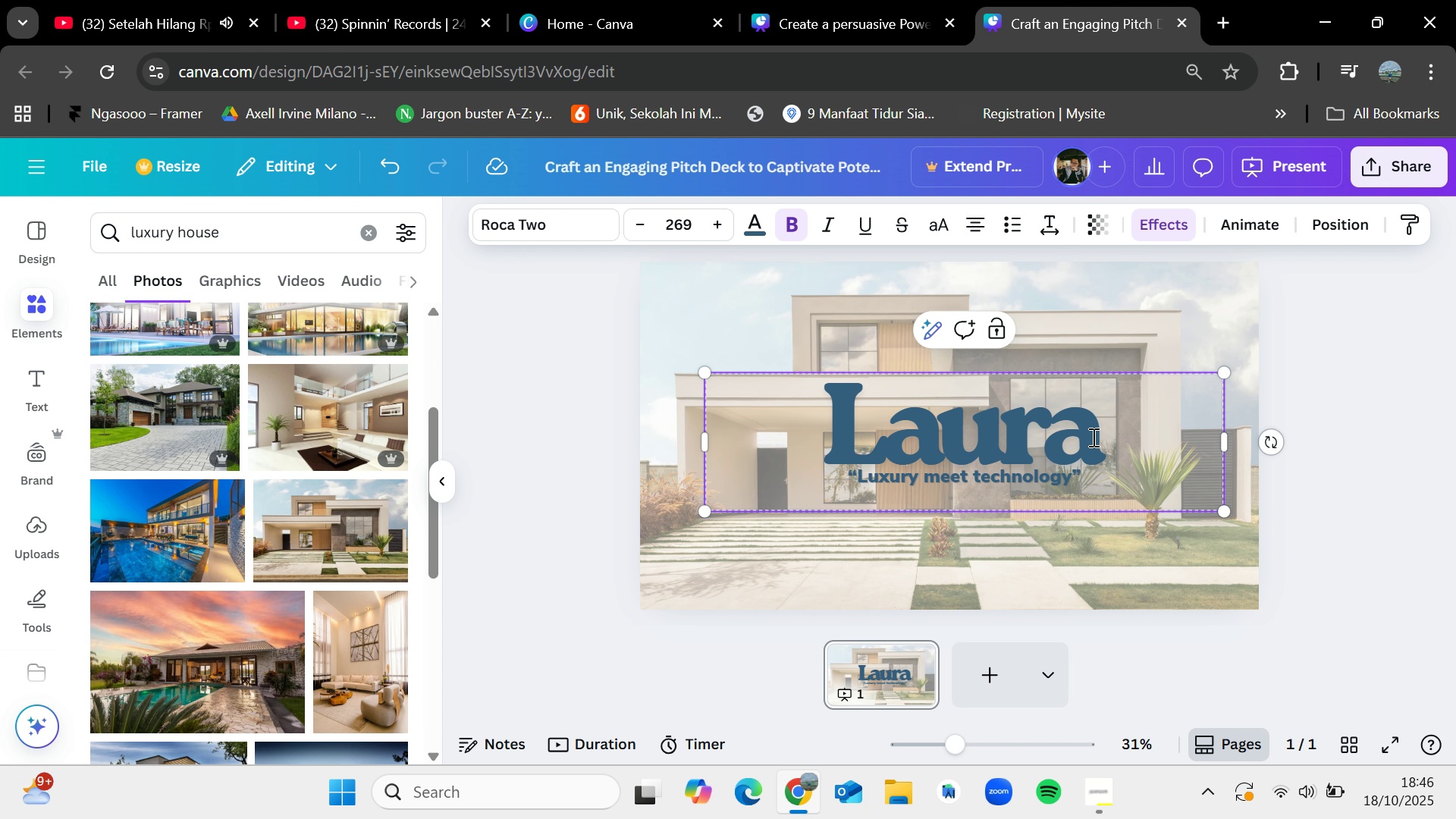 
key(Backspace)
type(el)
 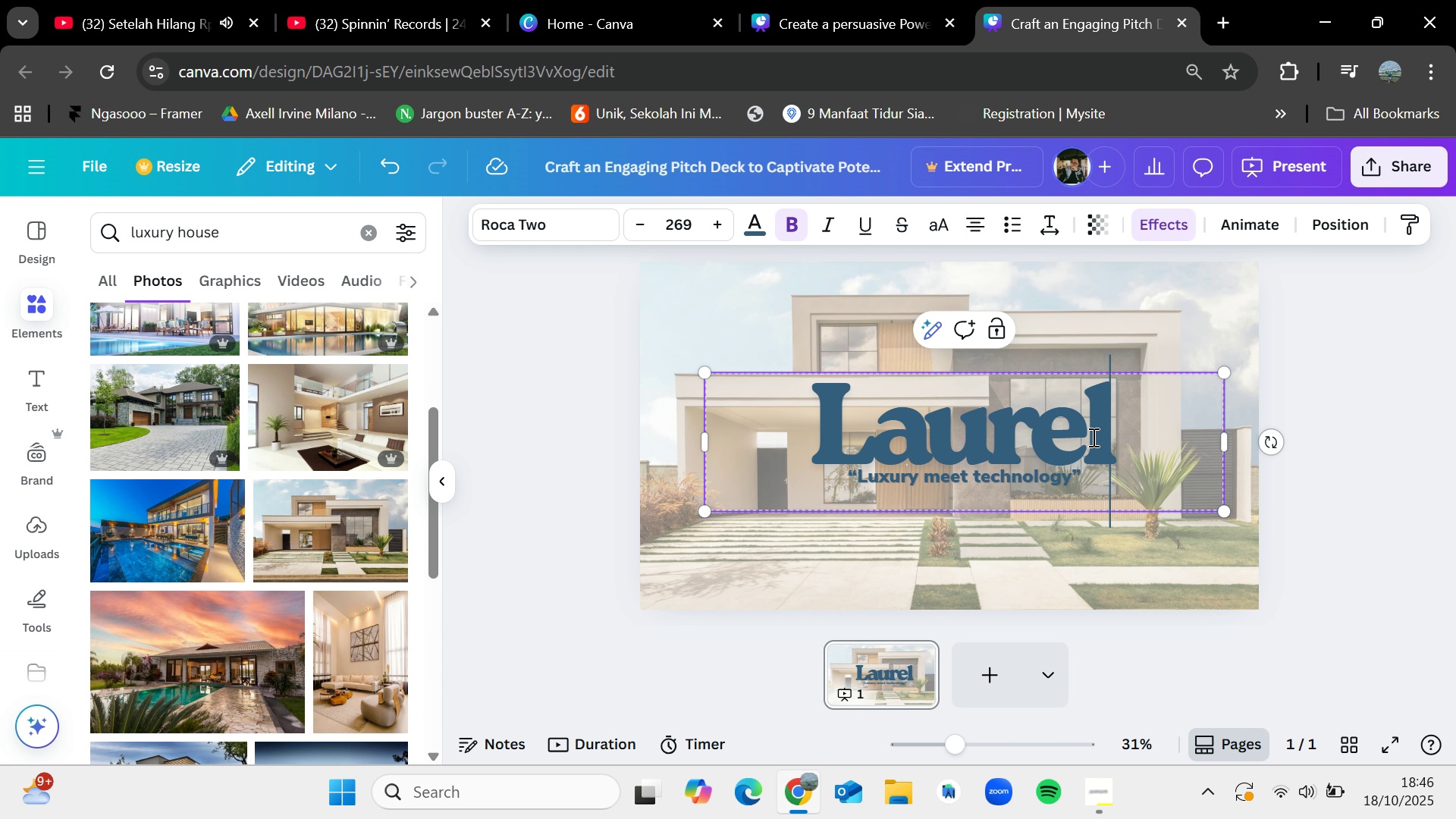 
left_click([1059, 482])
 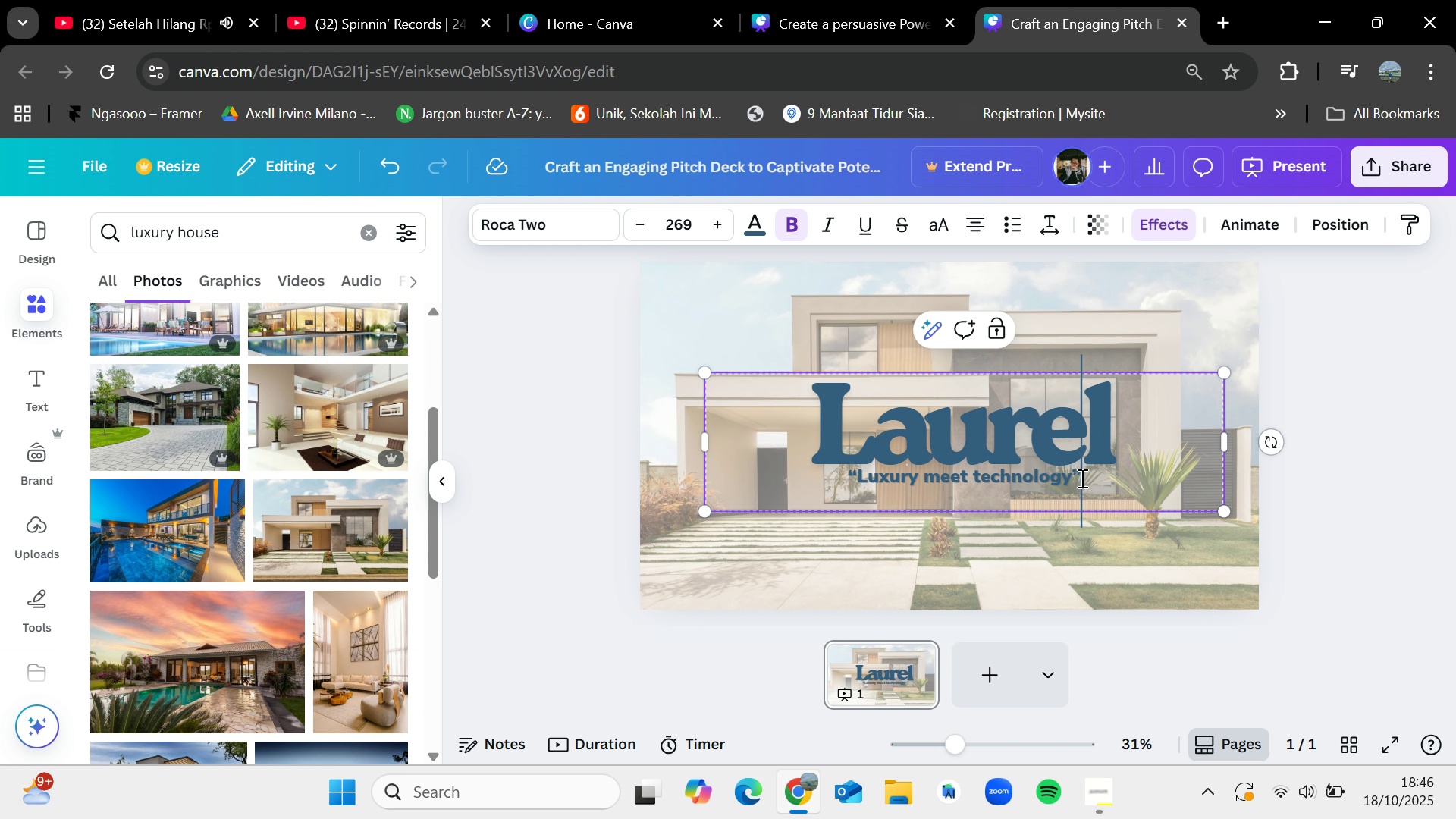 
double_click([1348, 444])
 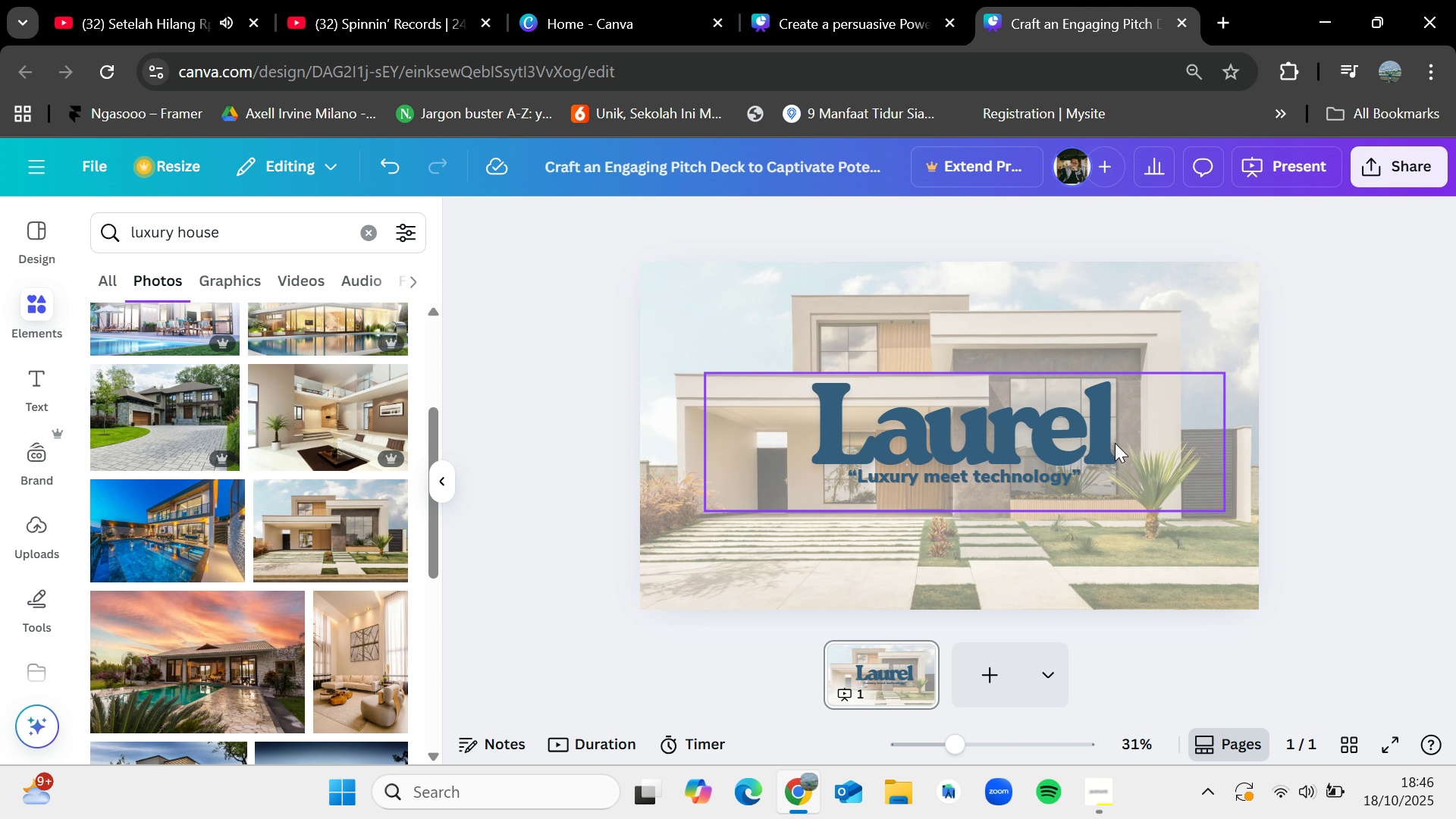 
left_click([1115, 443])
 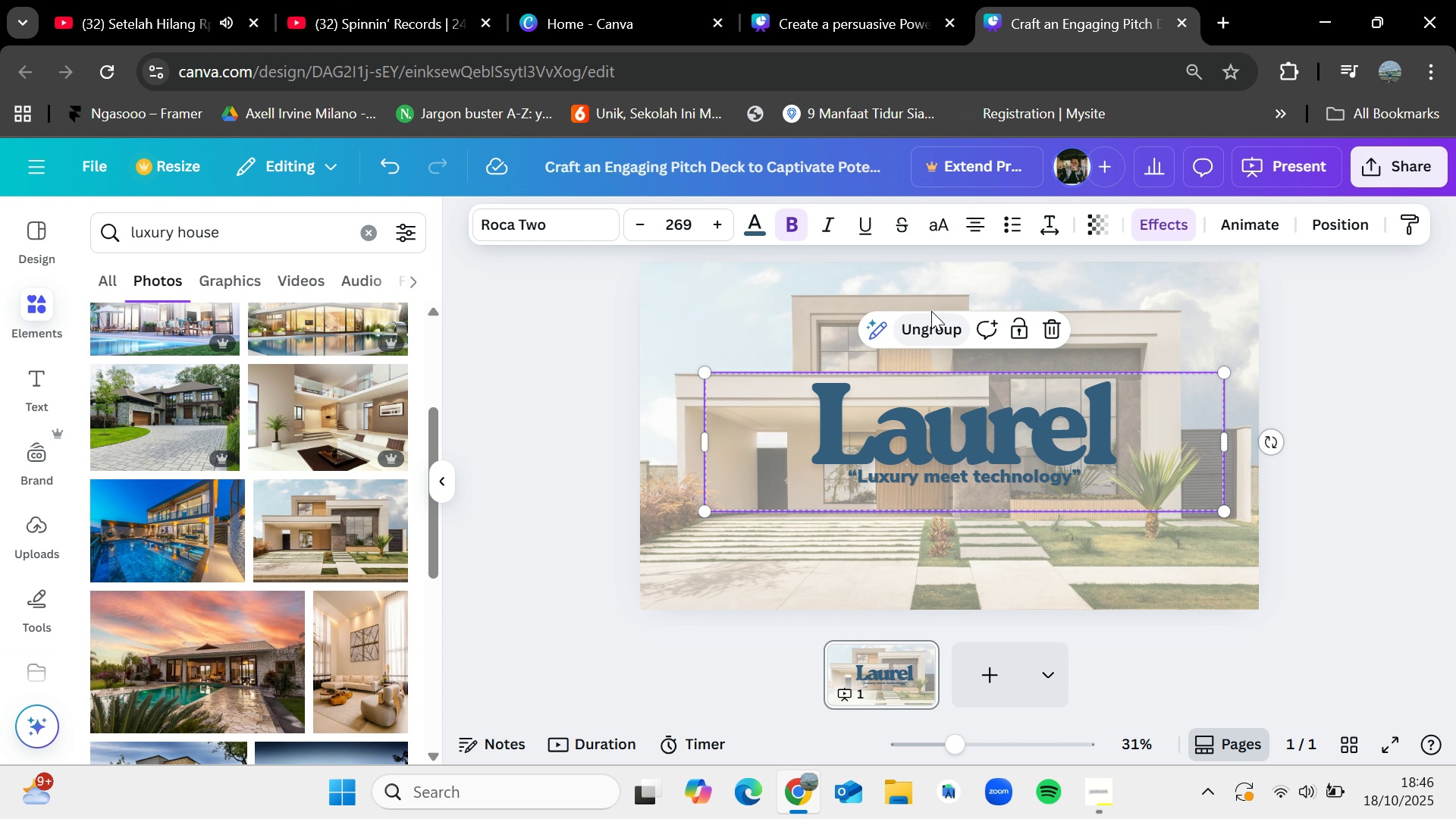 
left_click([931, 311])
 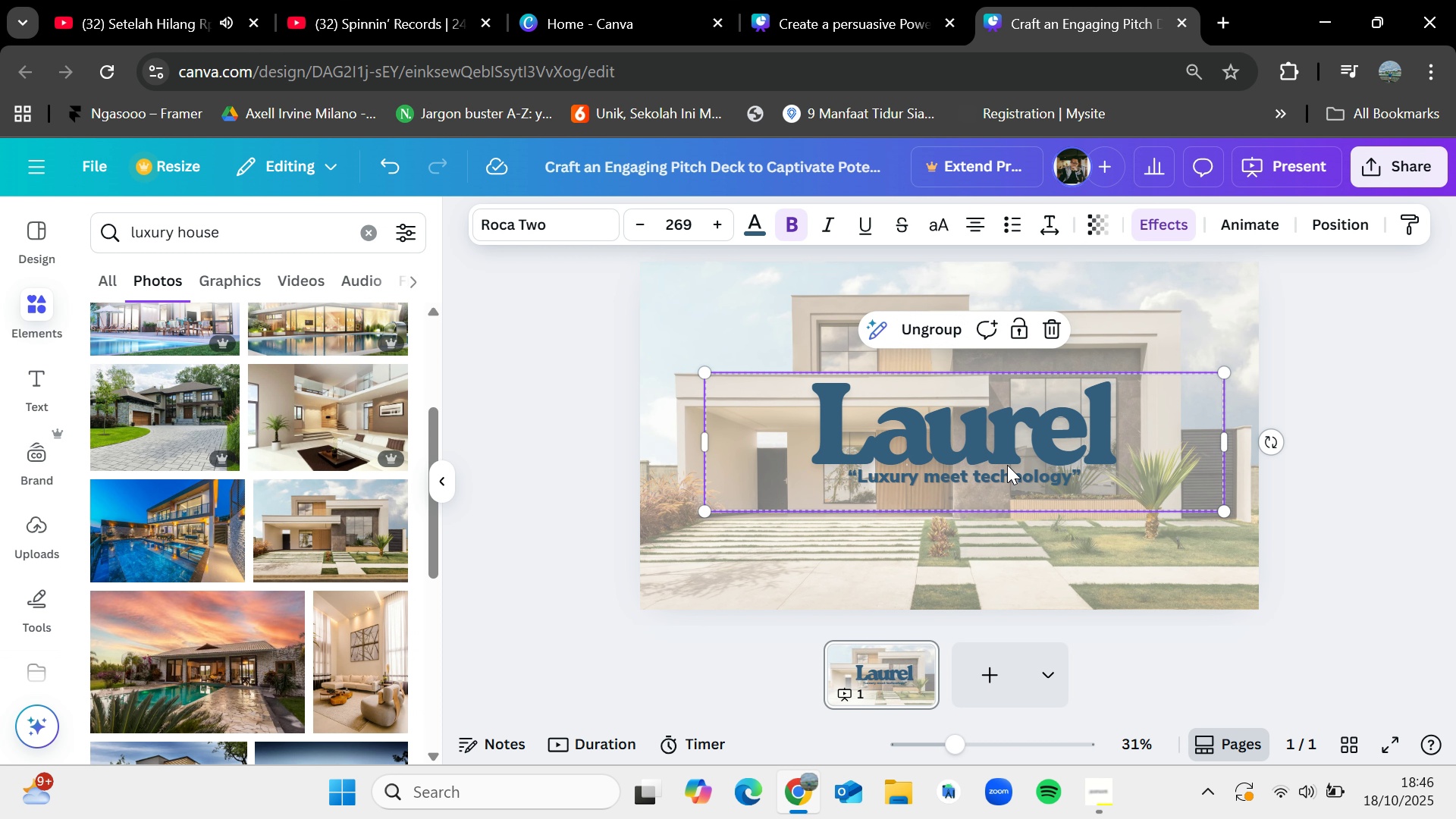 
double_click([1008, 466])
 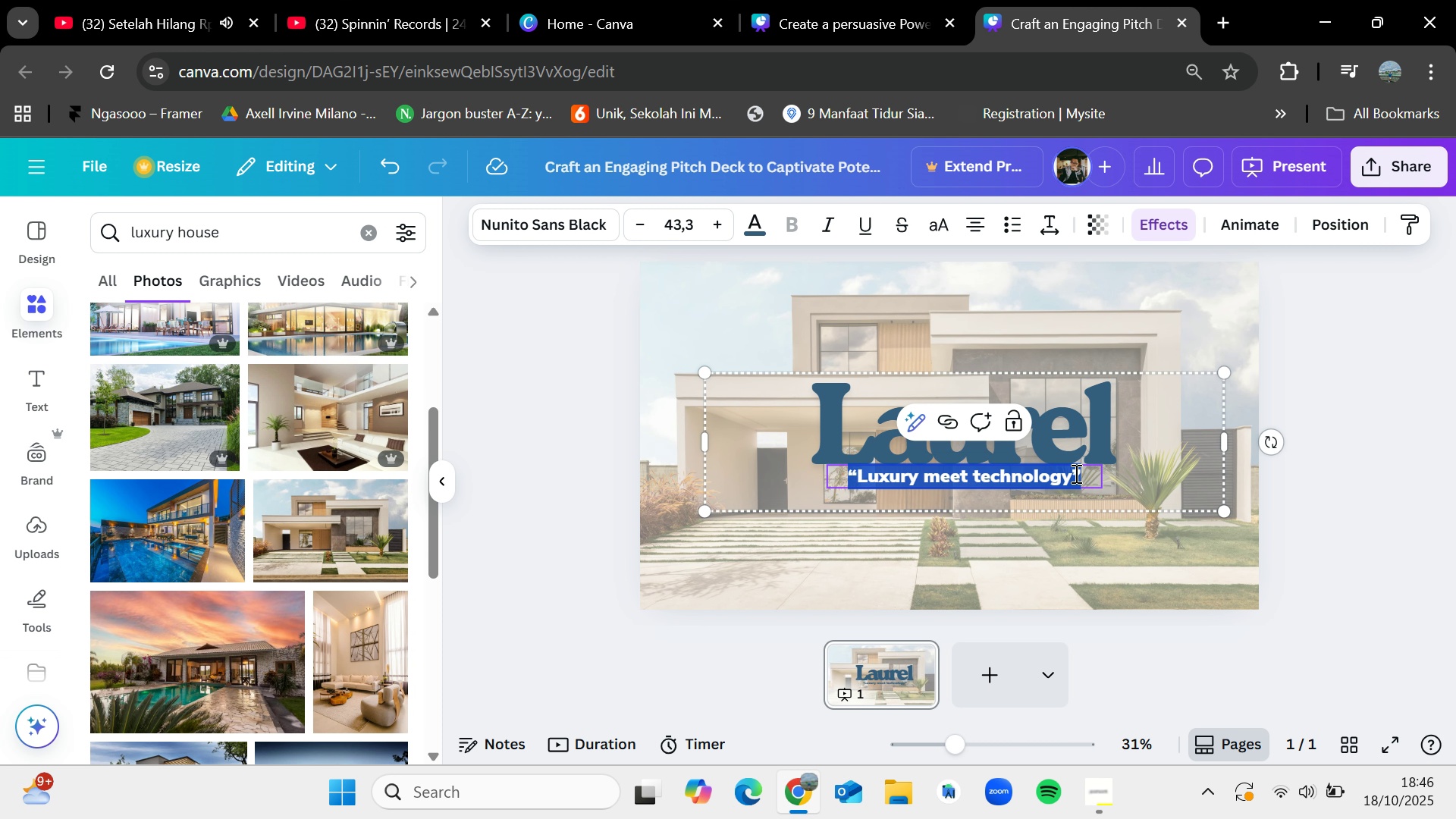 
left_click([1075, 473])
 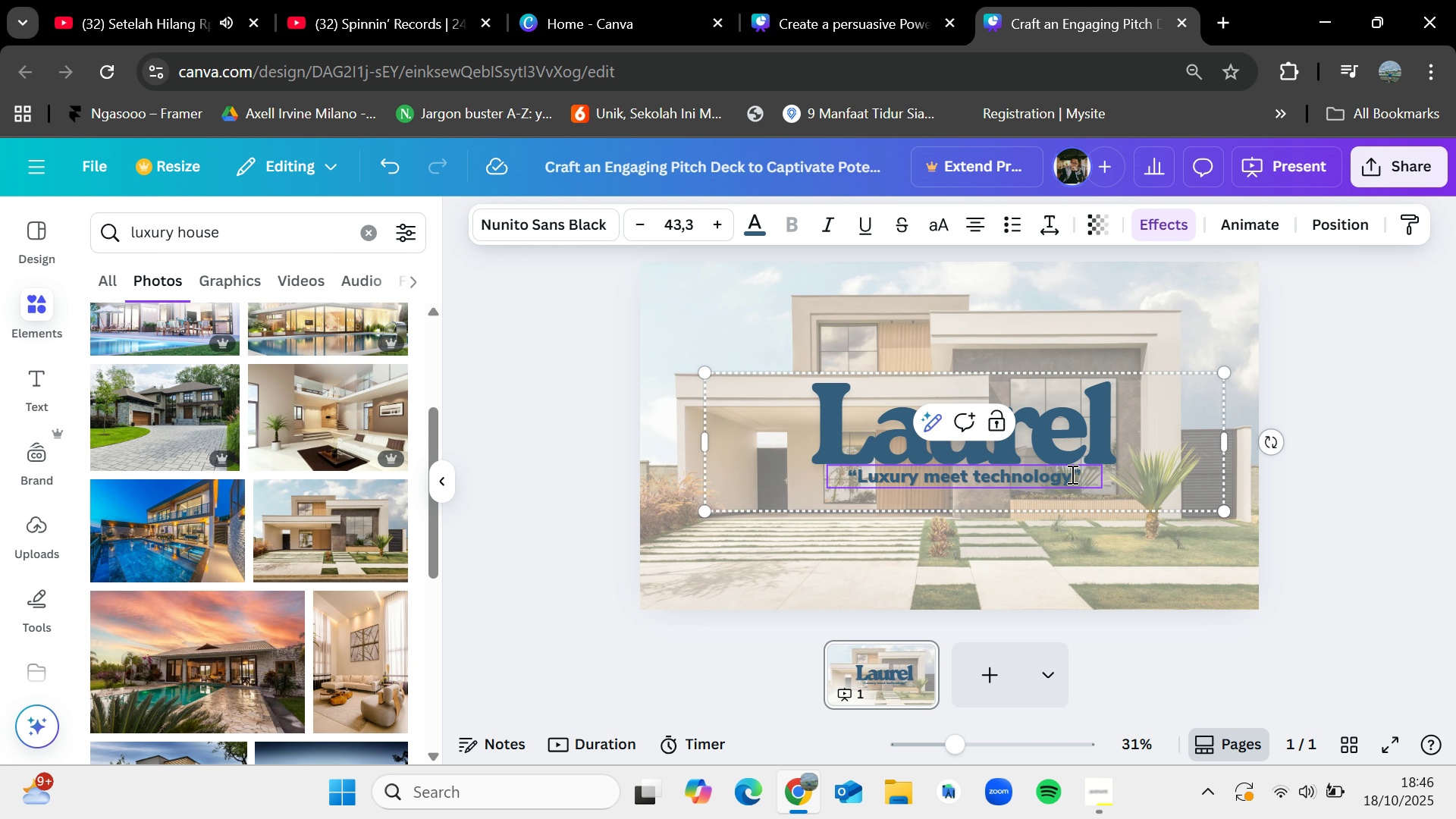 
left_click_drag(start_coordinate=[1071, 474], to_coordinate=[925, 472])
 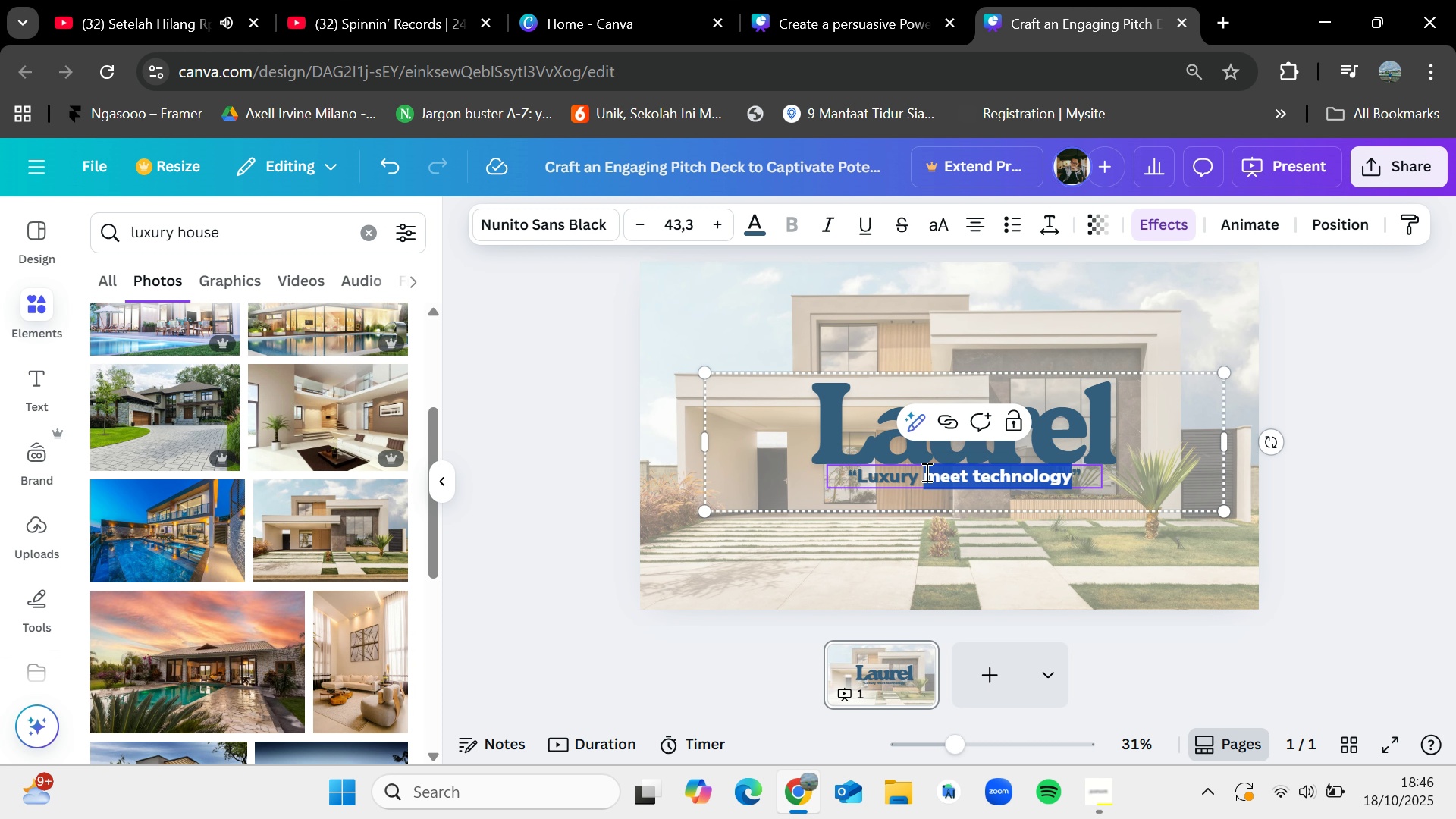 
key(Backspace)
type(in )
key(Backspace)
key(Backspace)
key(Backspace)
type(In Harmony)
 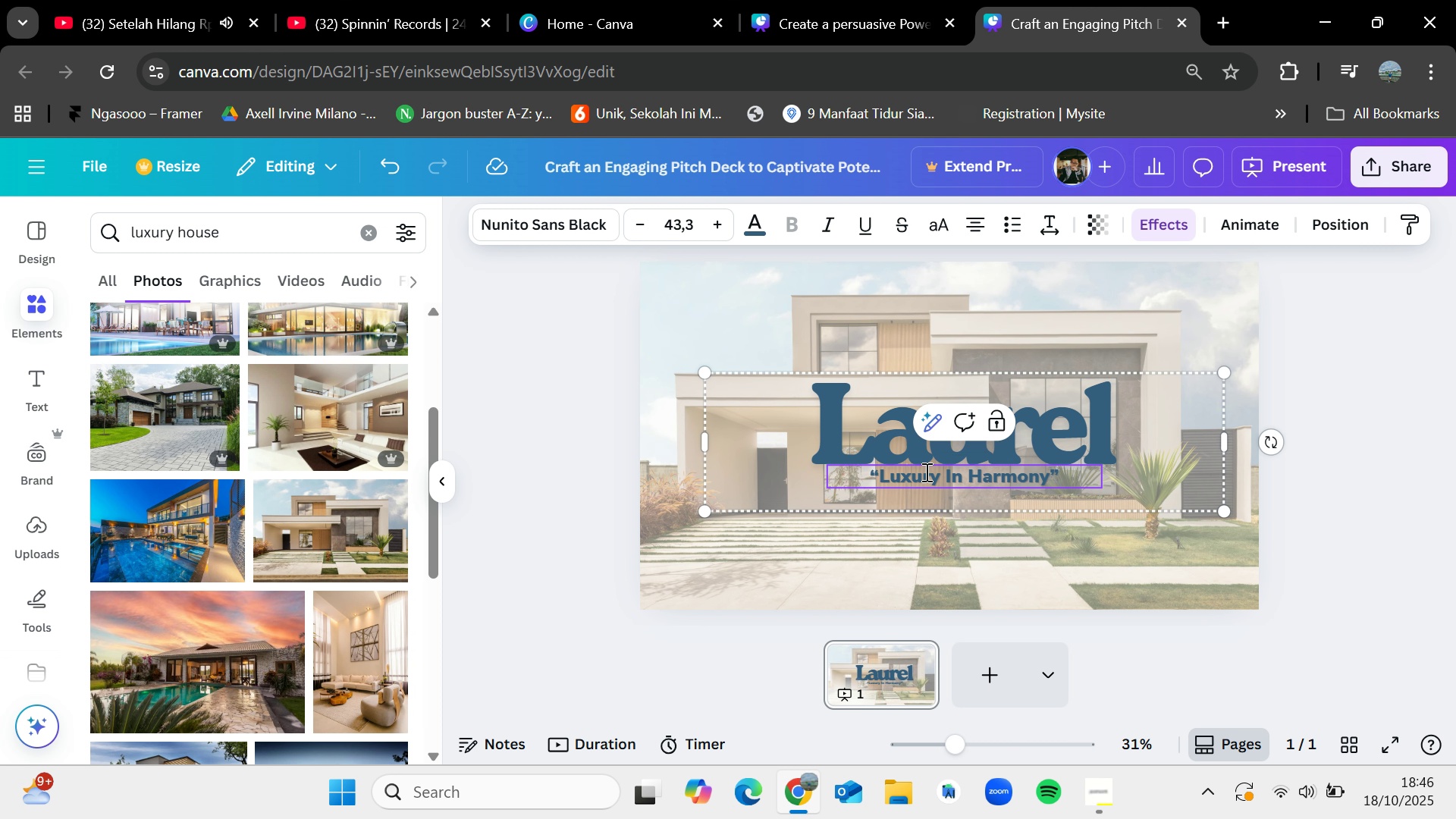 
left_click([1388, 441])
 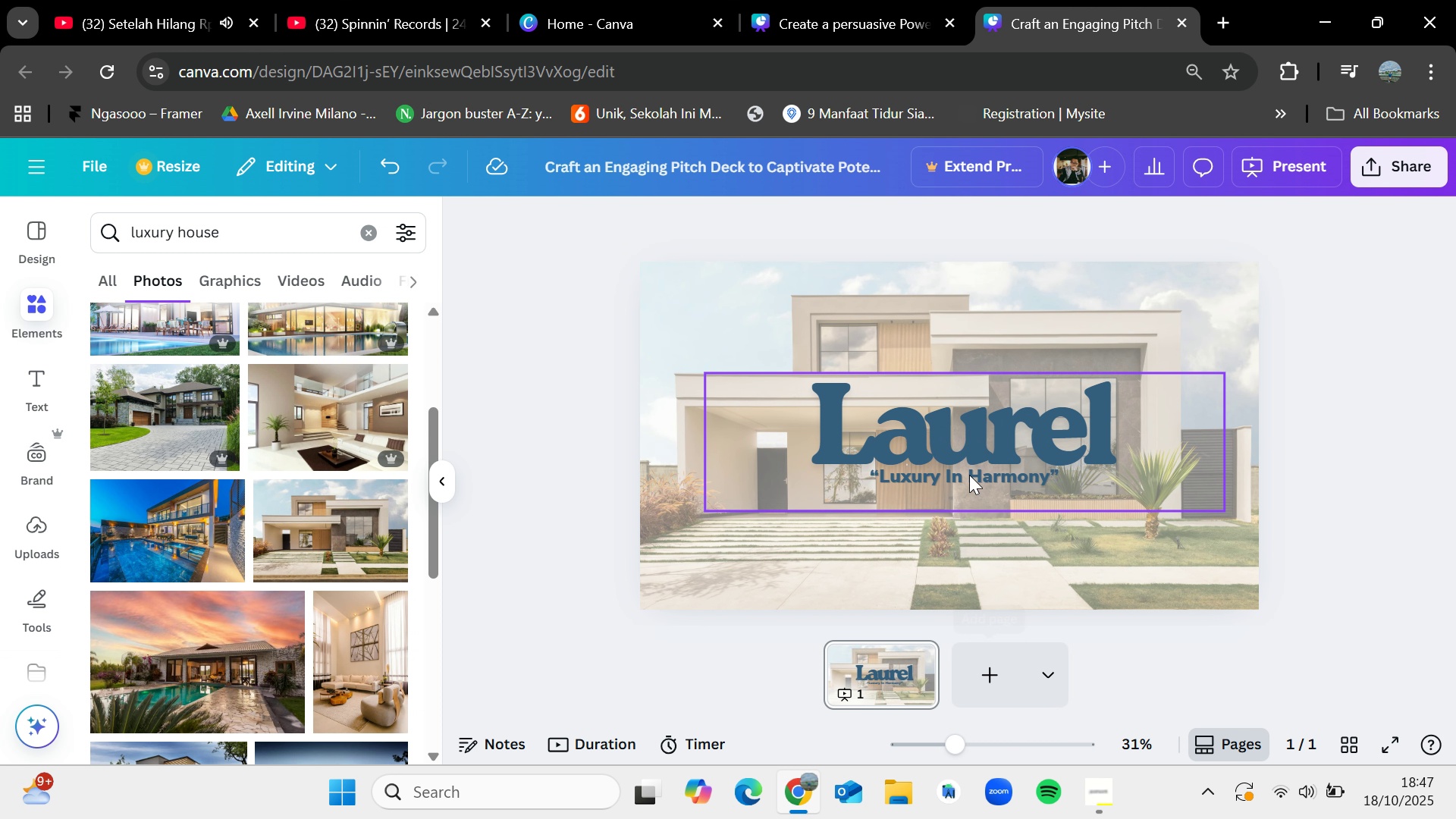 
left_click_drag(start_coordinate=[972, 466], to_coordinate=[957, 471])
 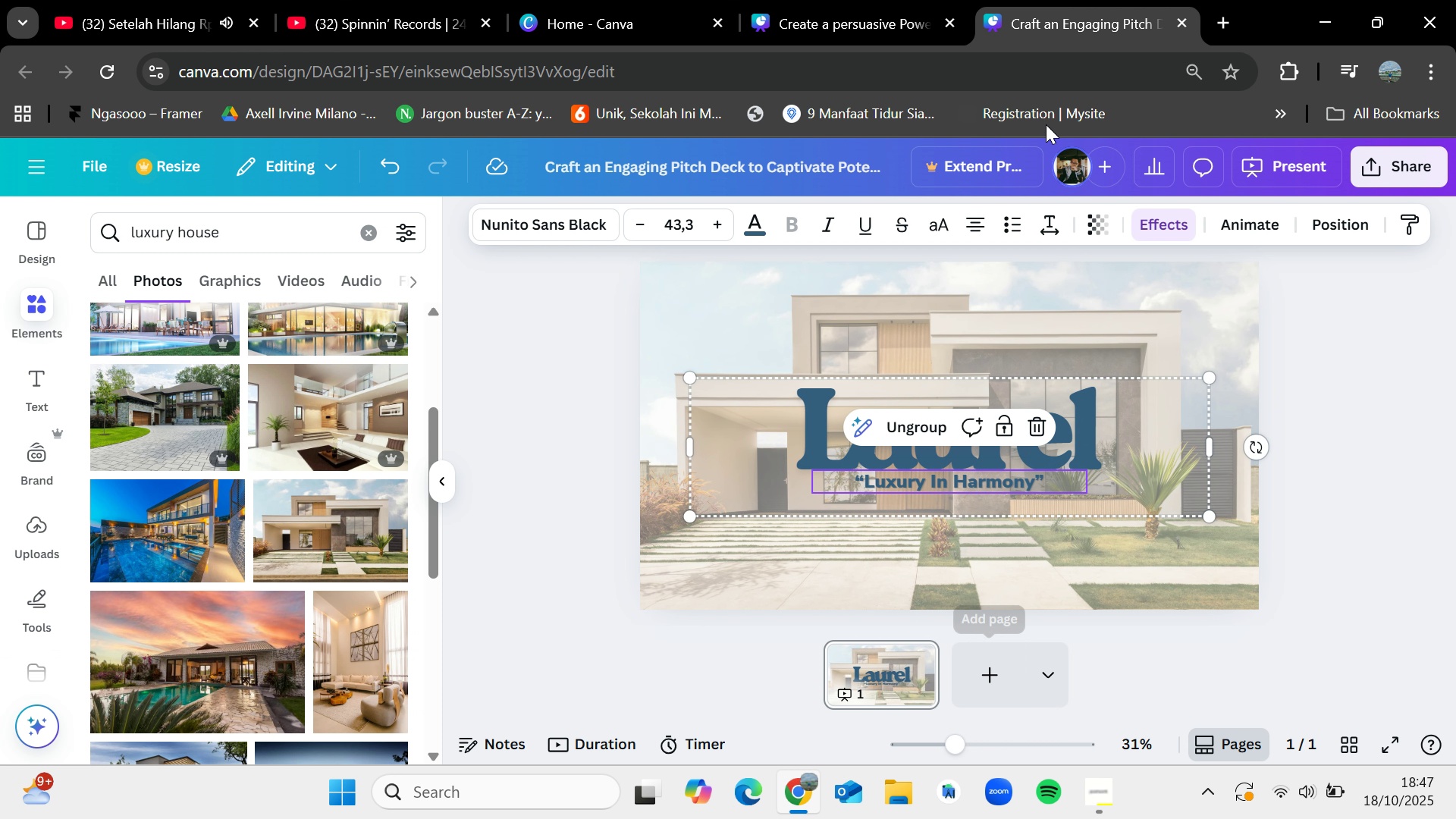 
left_click([1103, 792])